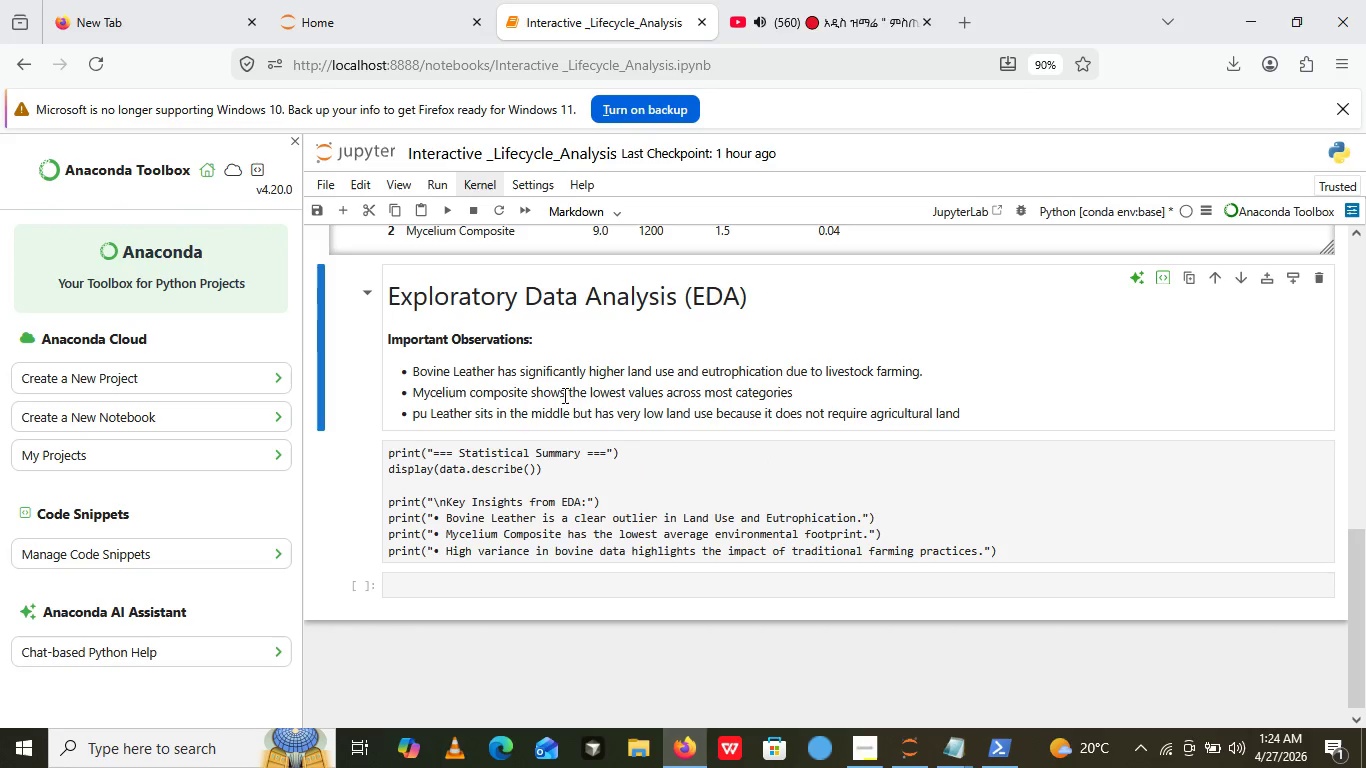 
left_click([536, 397])
 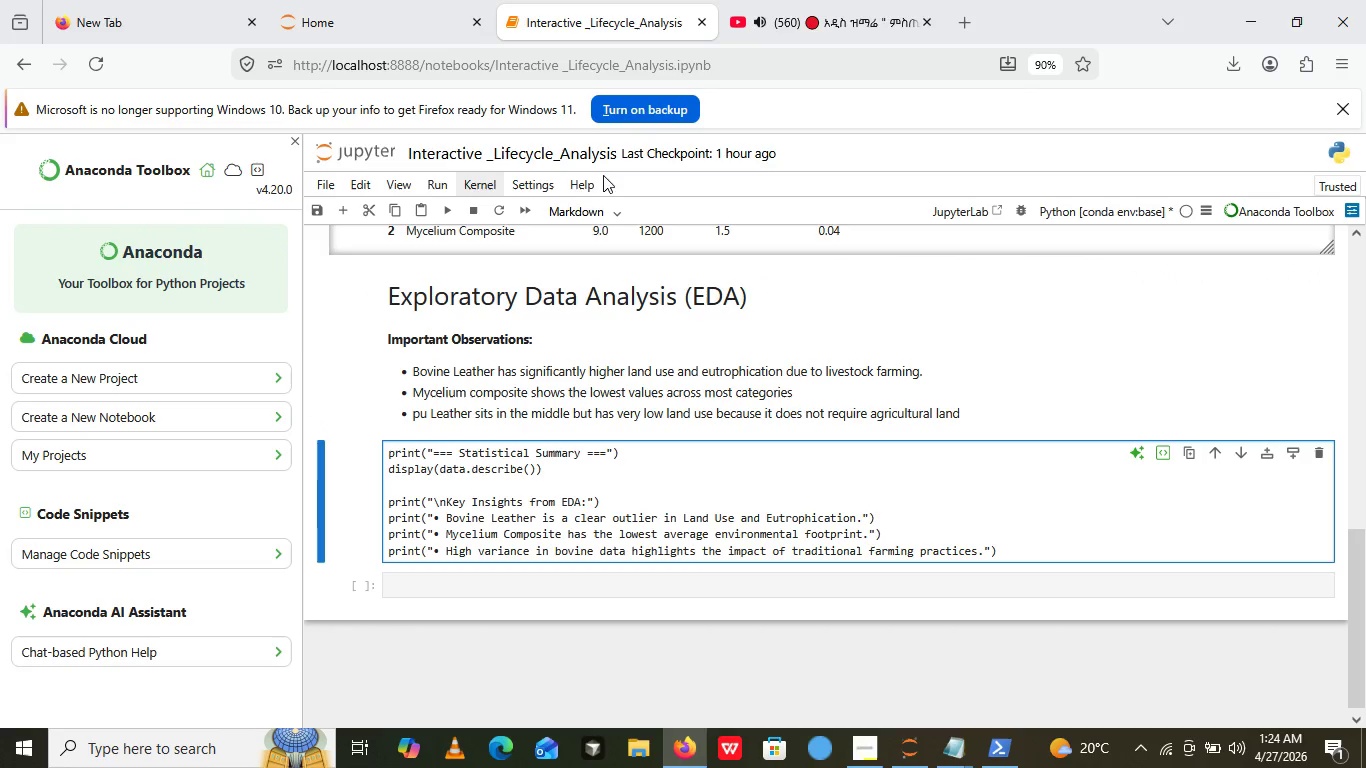 
left_click([577, 476])
 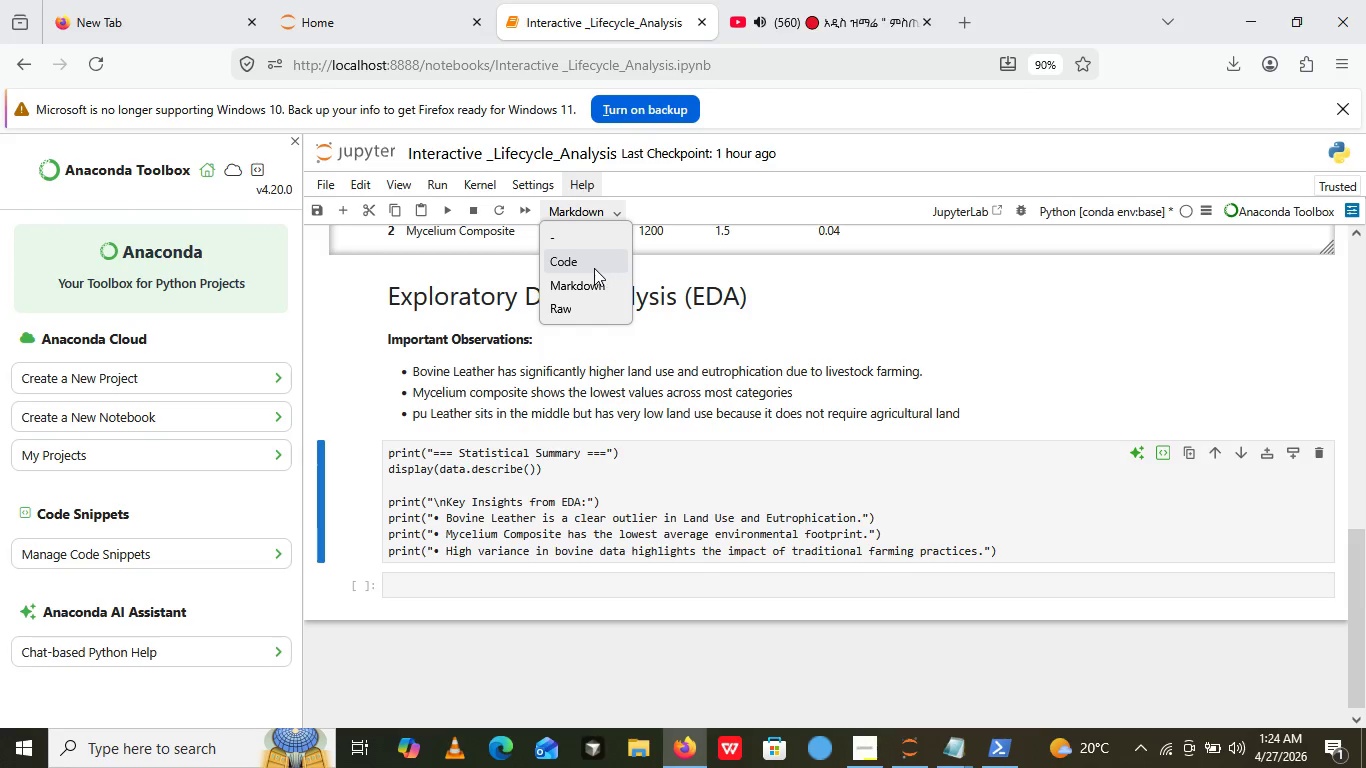 
left_click([595, 220])
 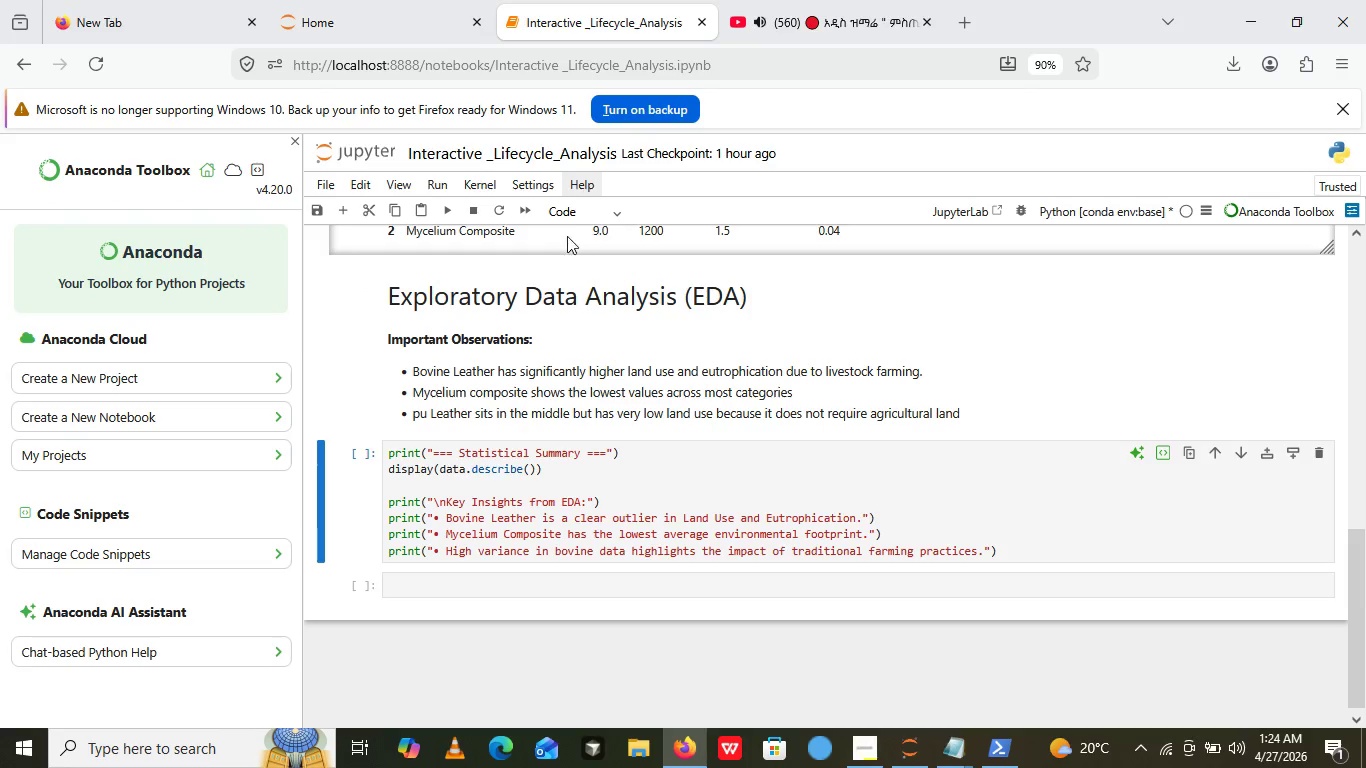 
left_click([593, 268])
 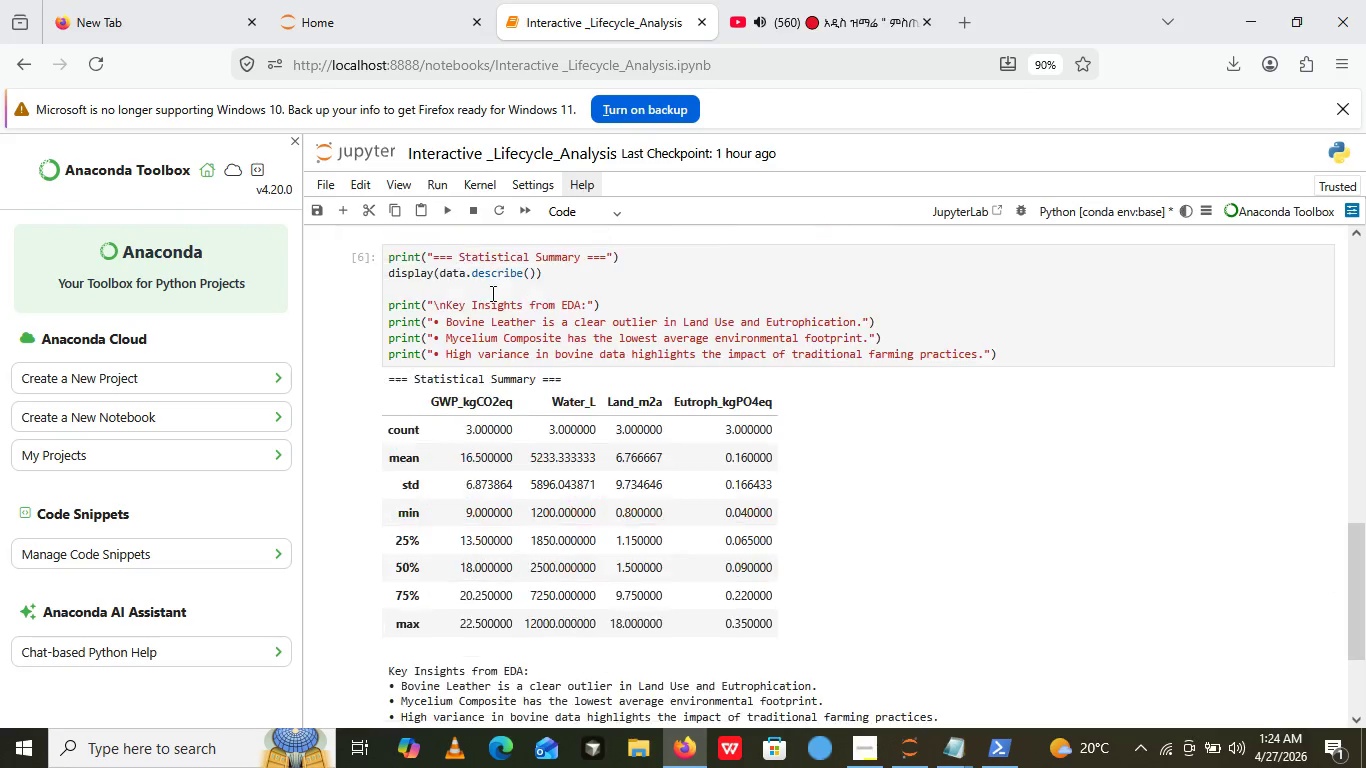 
left_click([441, 213])
 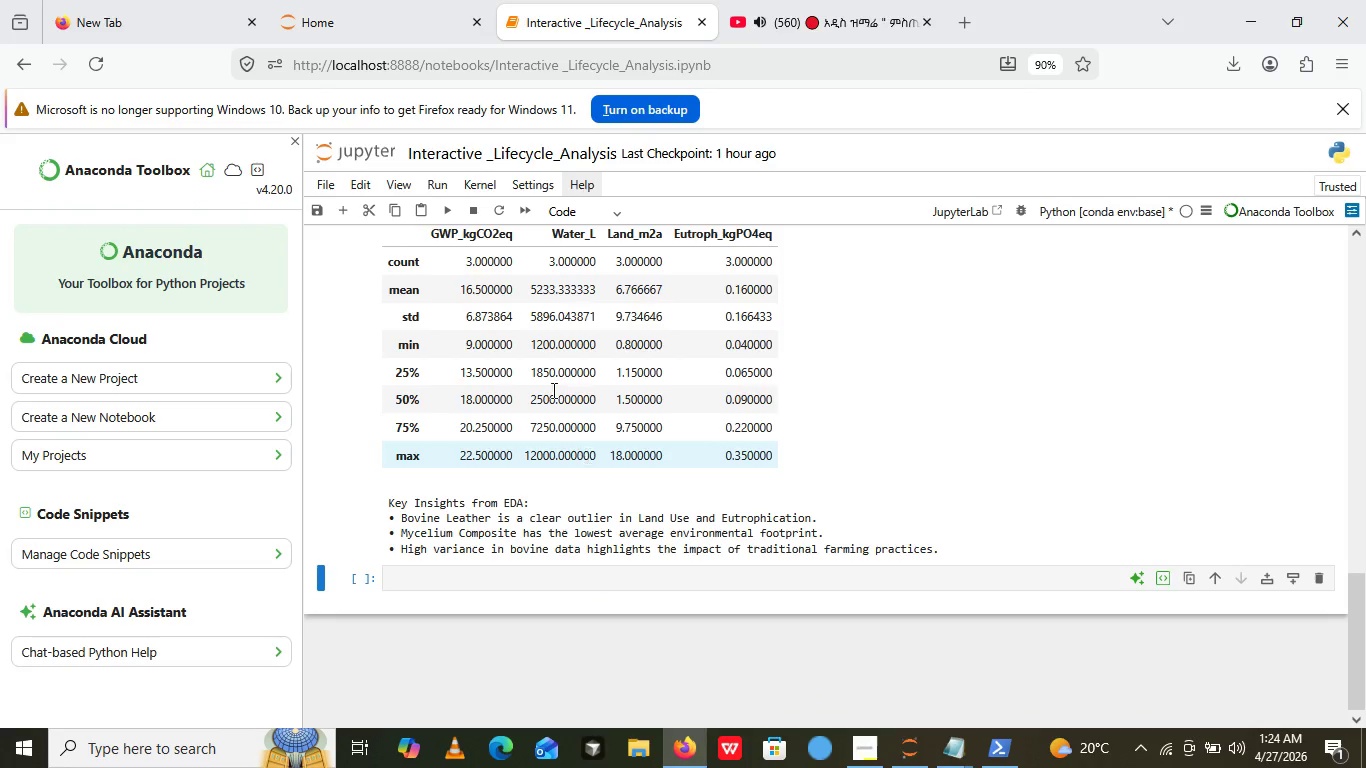 
scroll: coordinate [566, 432], scroll_direction: down, amount: 2.0
 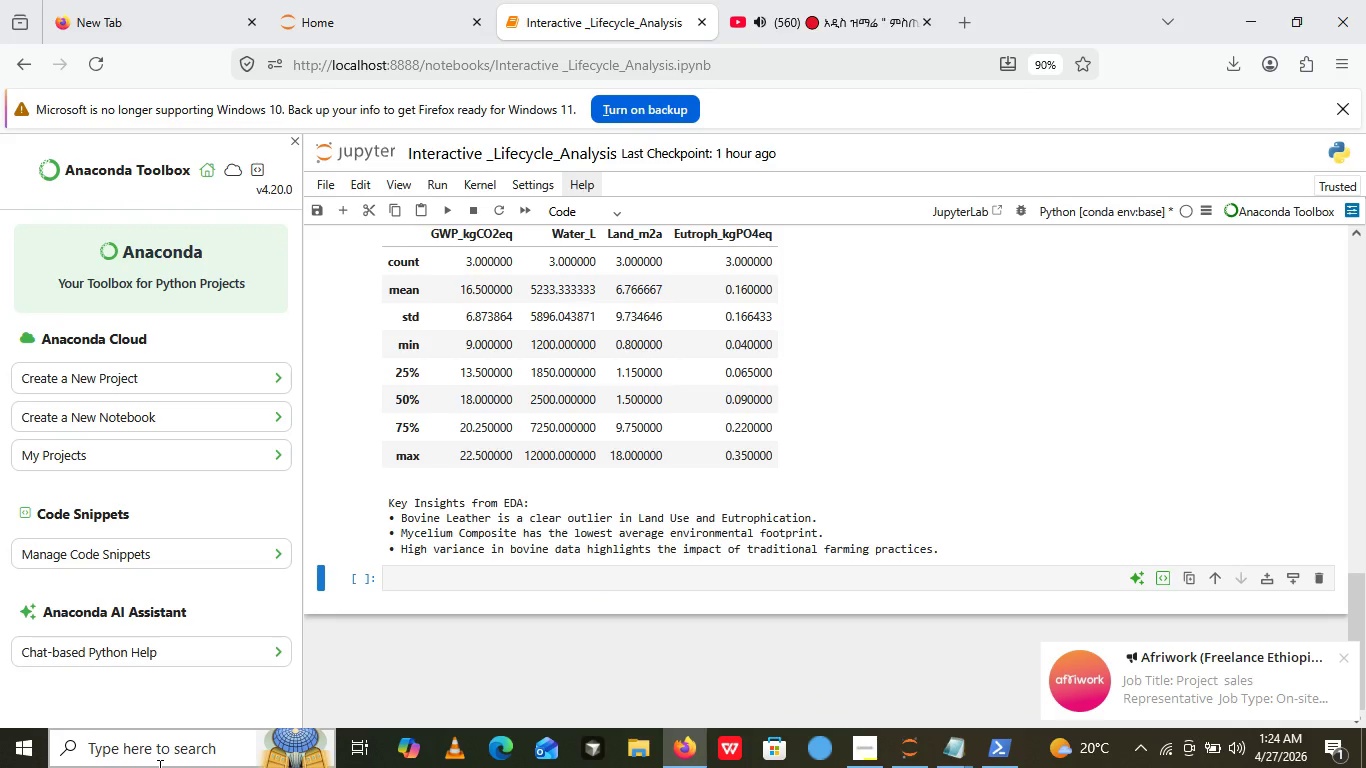 
wait(20.21)
 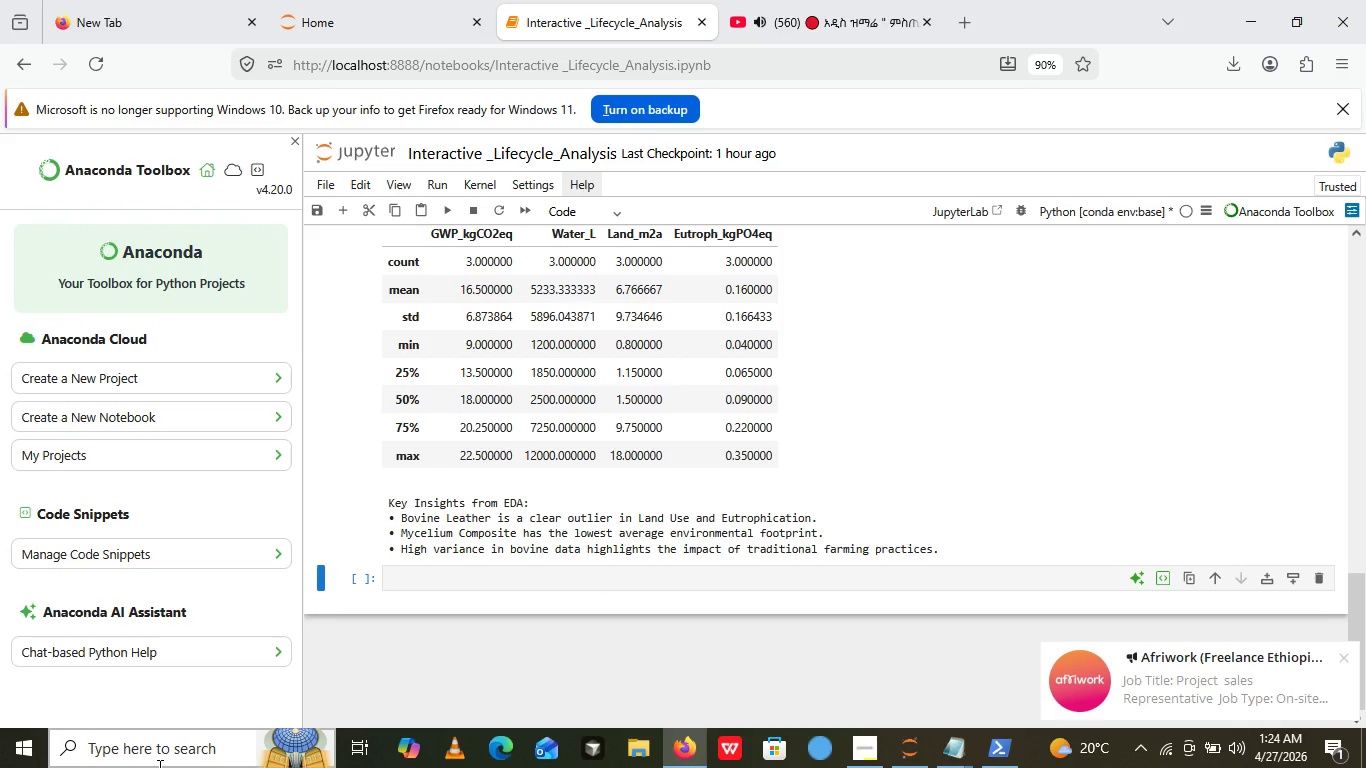 
scroll: coordinate [934, 327], scroll_direction: down, amount: 3.0
 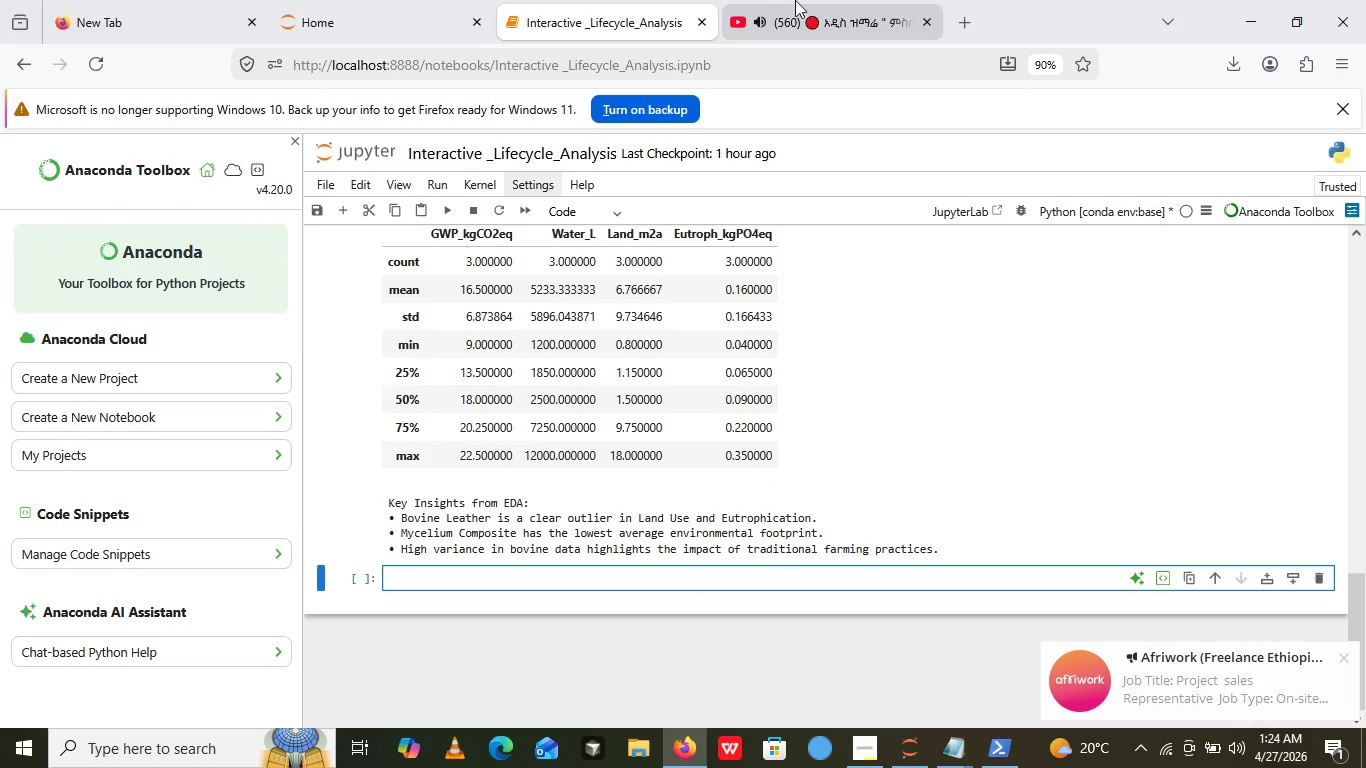 
left_click([614, 574])
 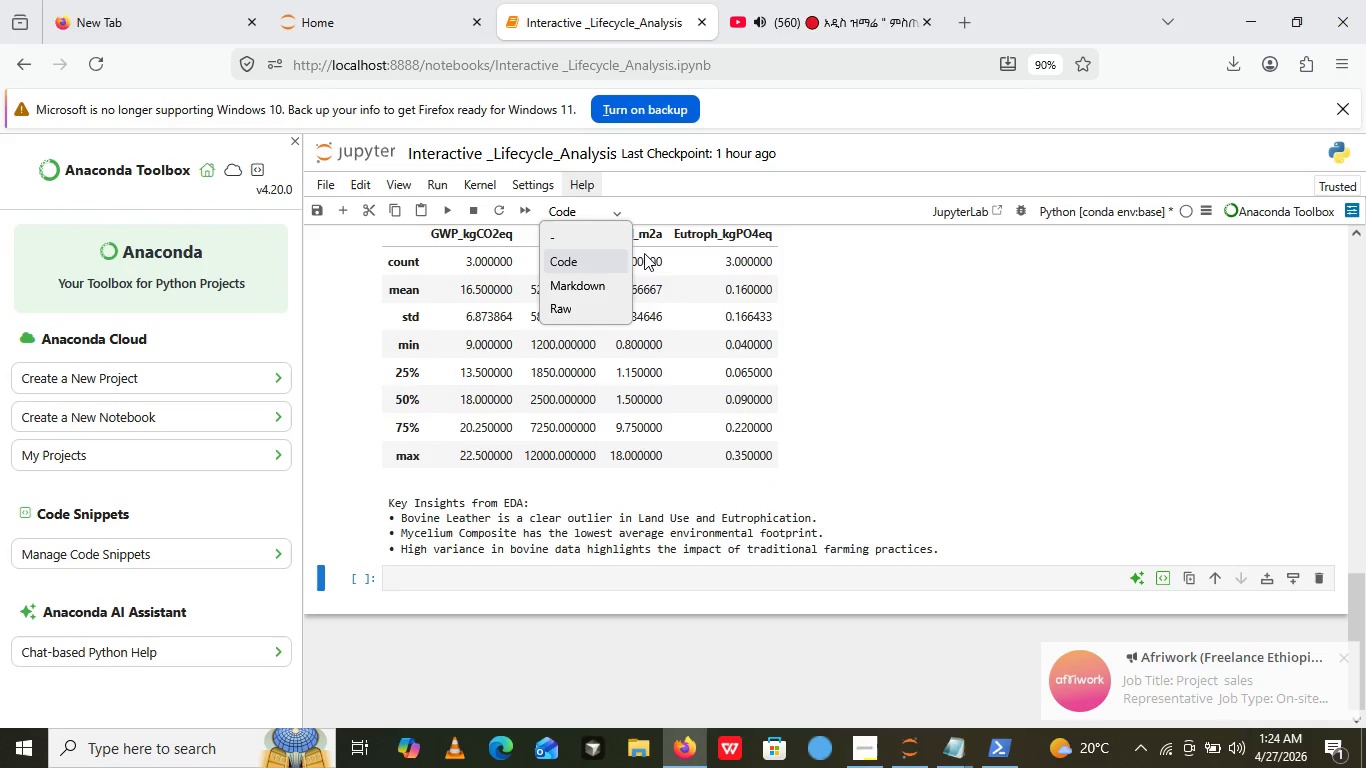 
left_click([566, 207])
 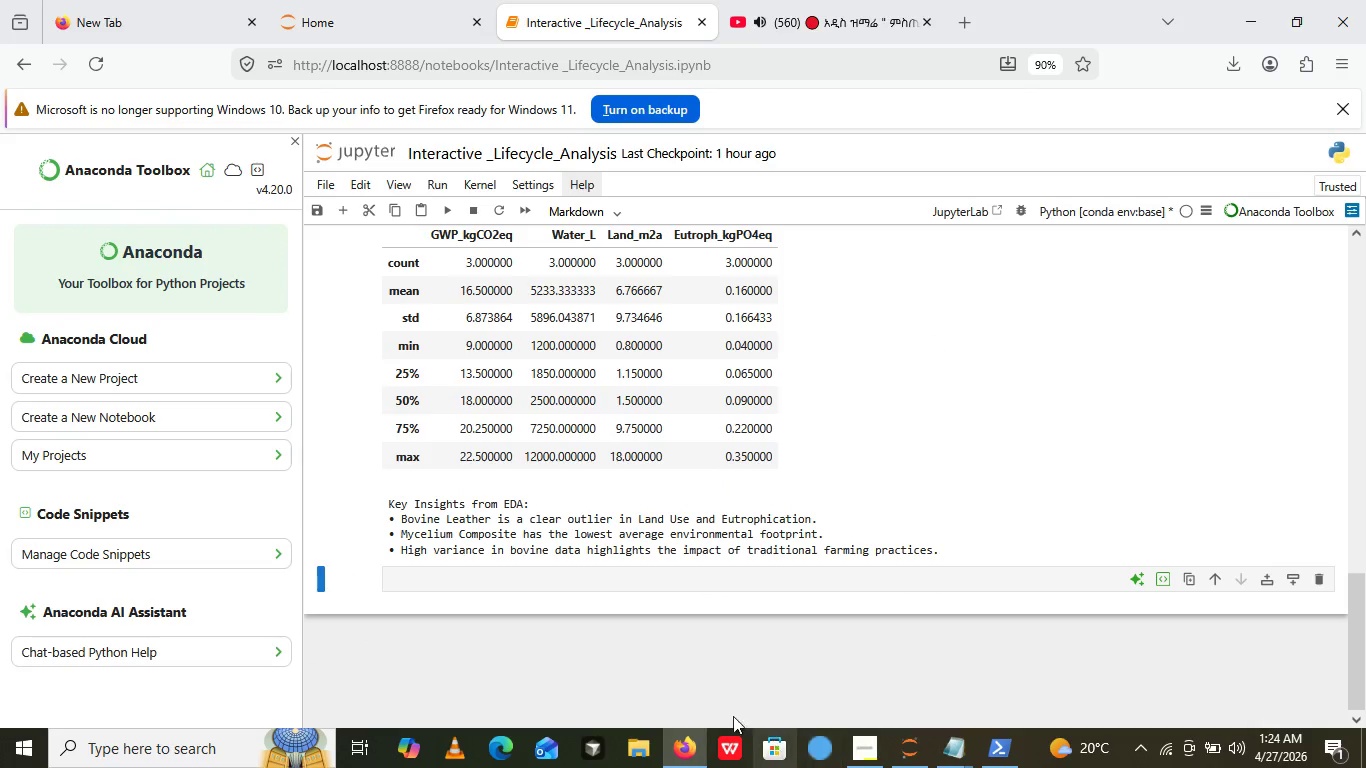 
left_click([599, 282])
 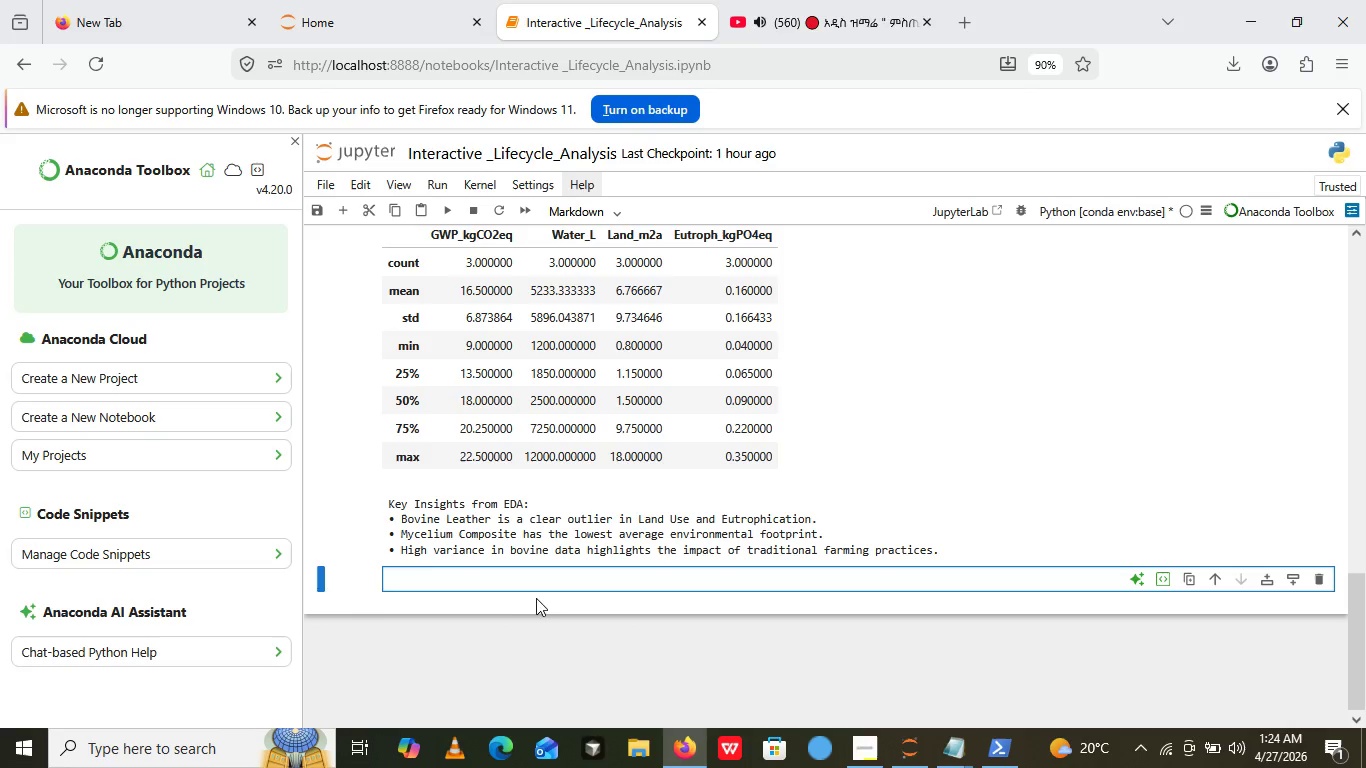 
left_click([485, 585])
 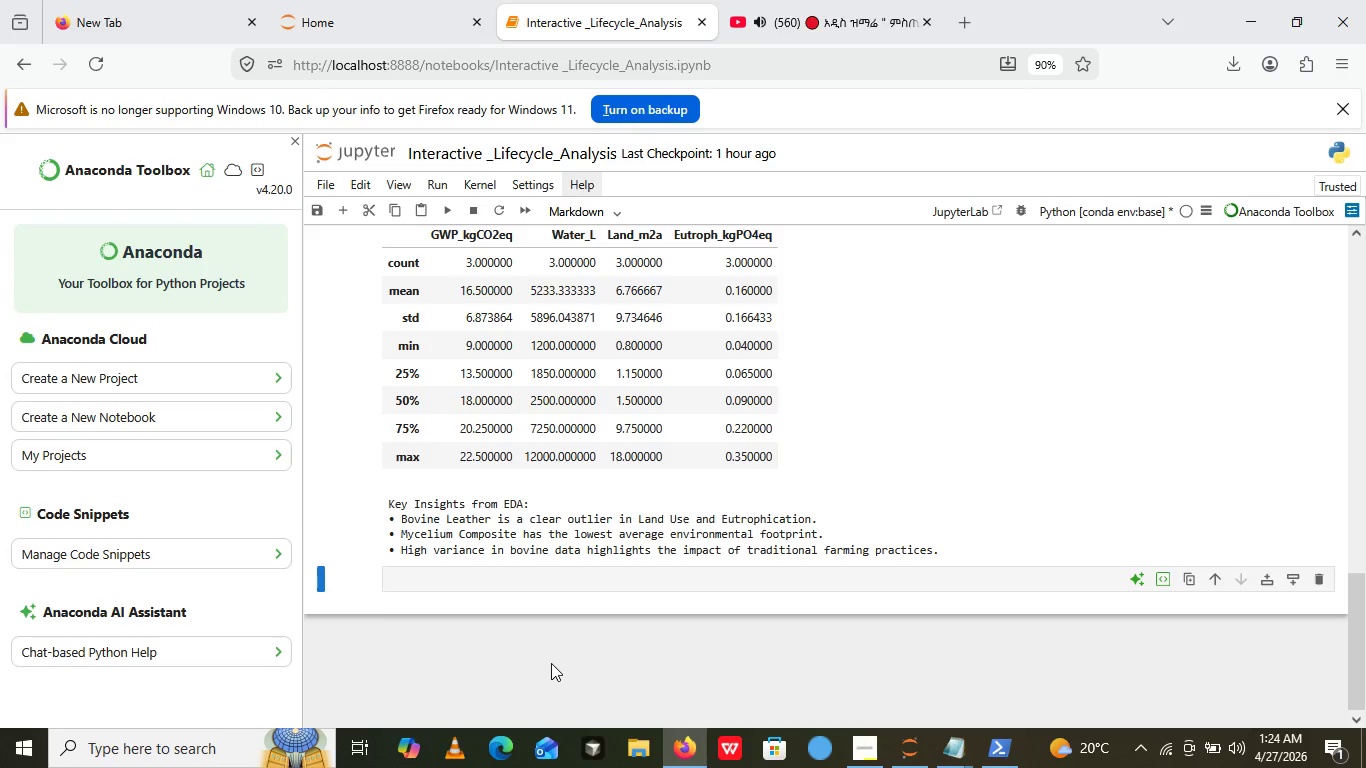 
left_click([551, 663])
 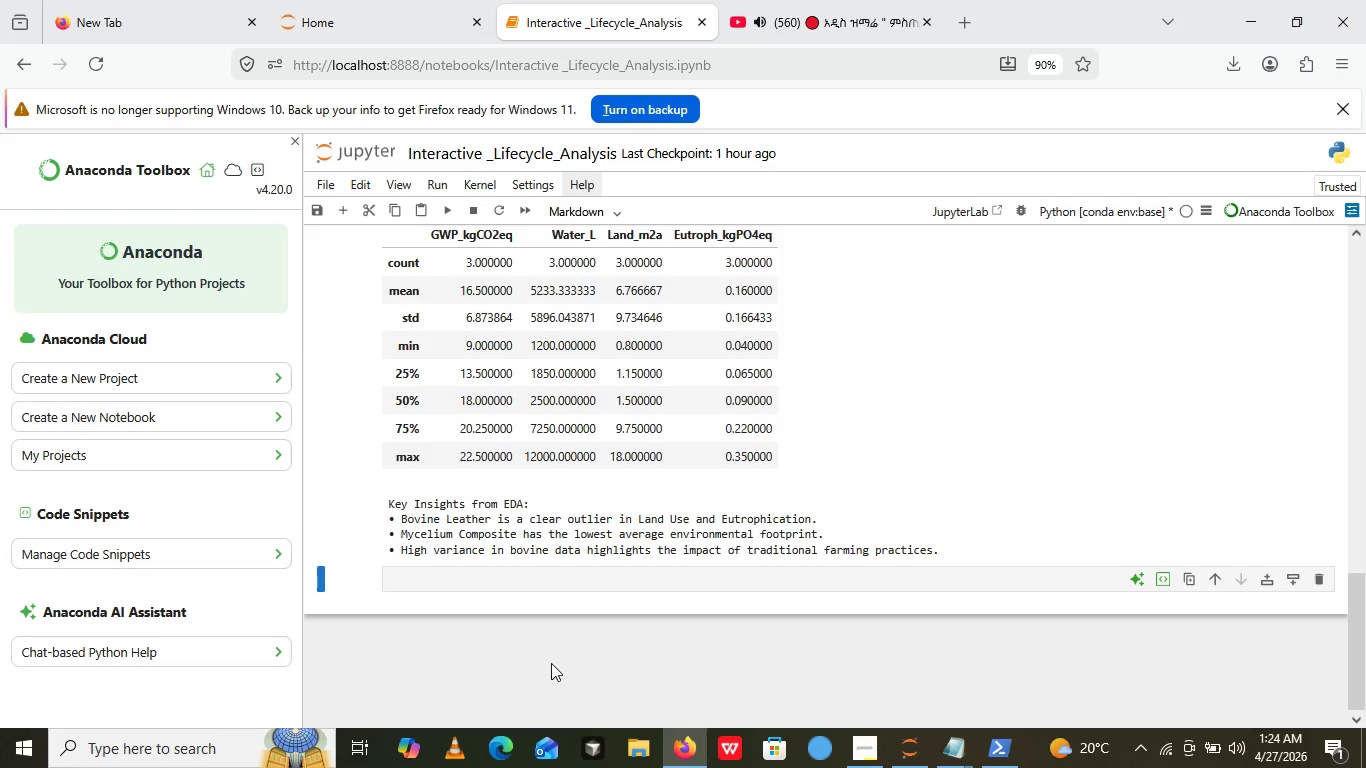 
key(Shift+2)
 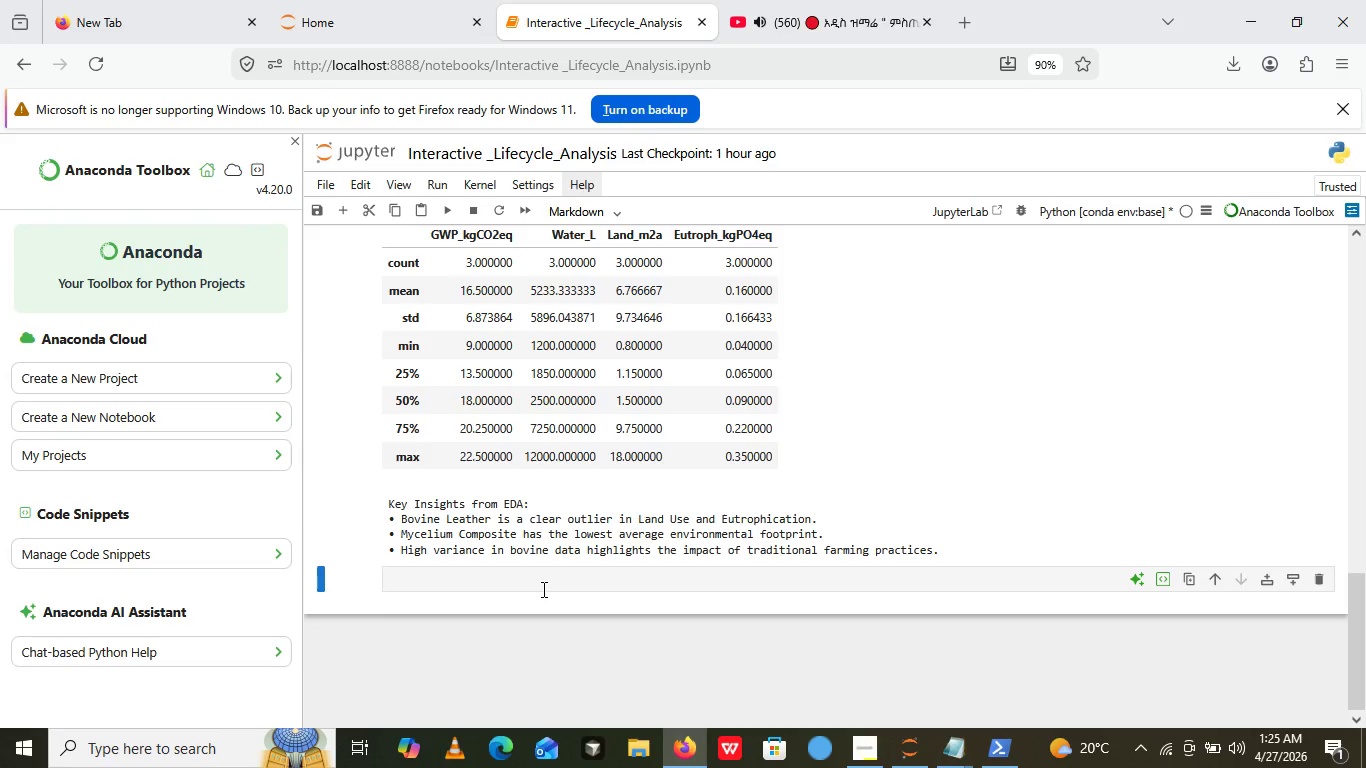 
key(Shift+ShiftLeft)
 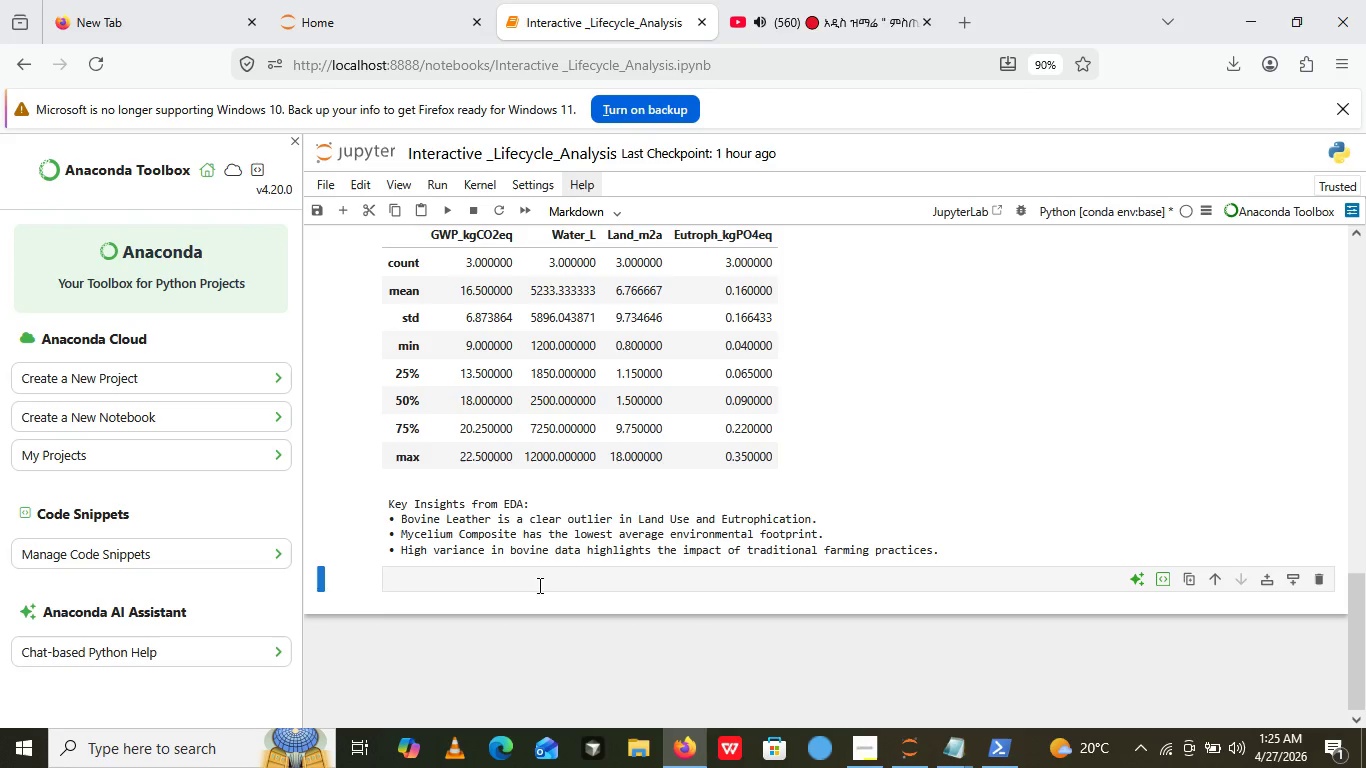 
key(Shift+3)
 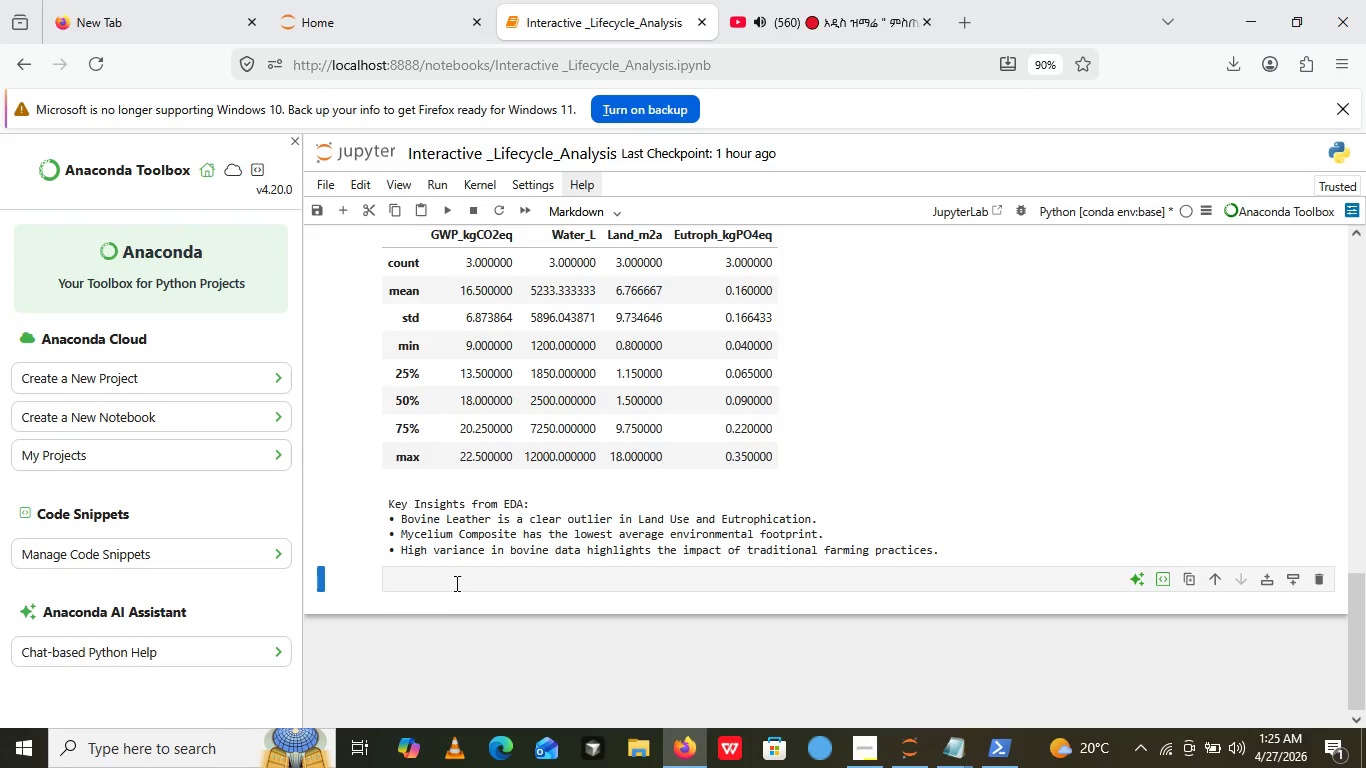 
left_click([455, 584])
 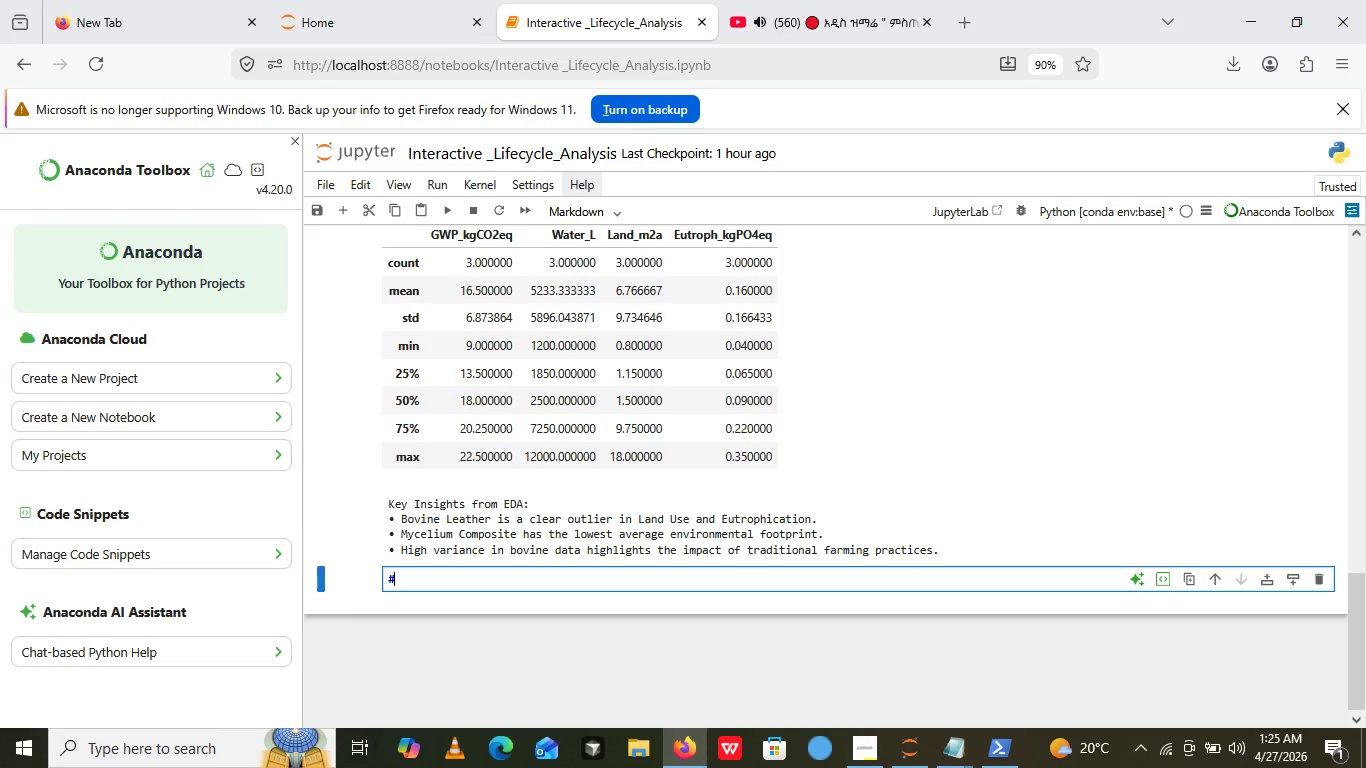 
key(Shift+3)
 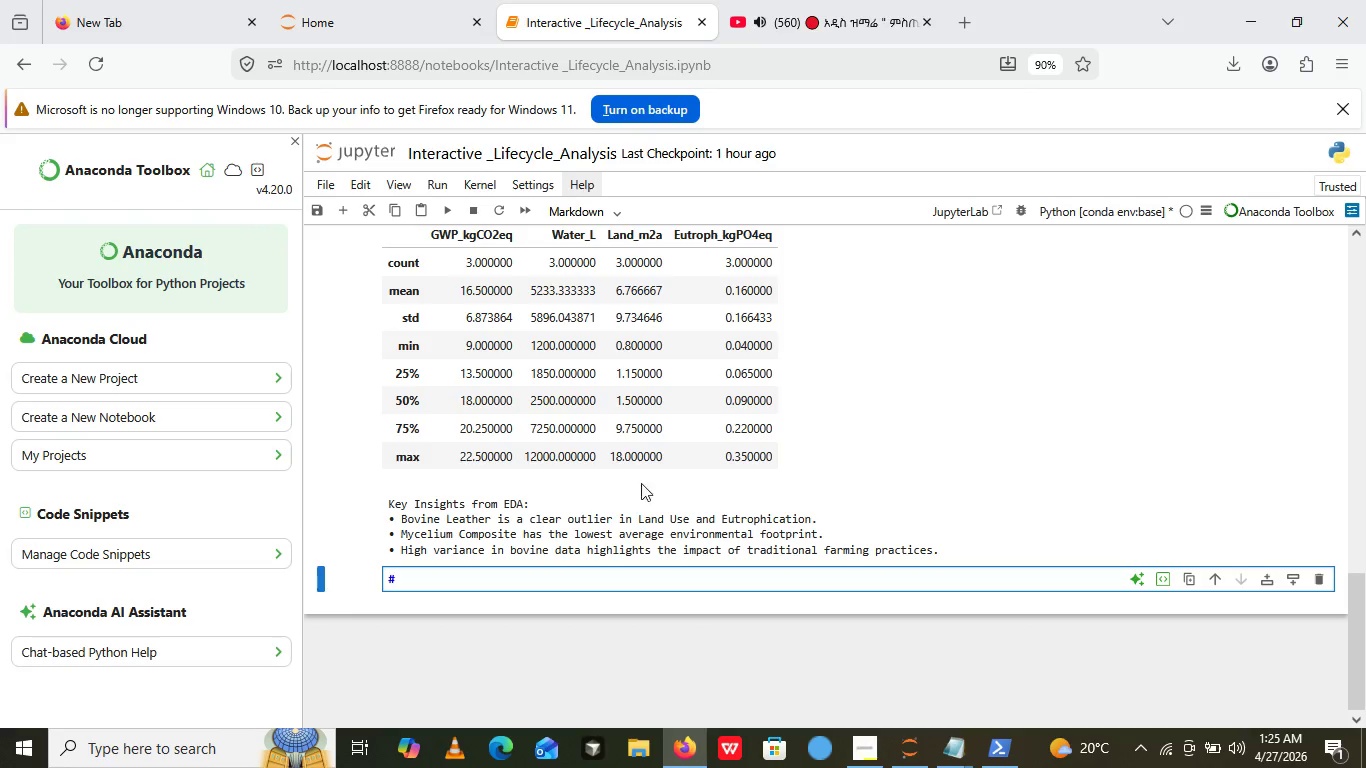 
key(Space)
 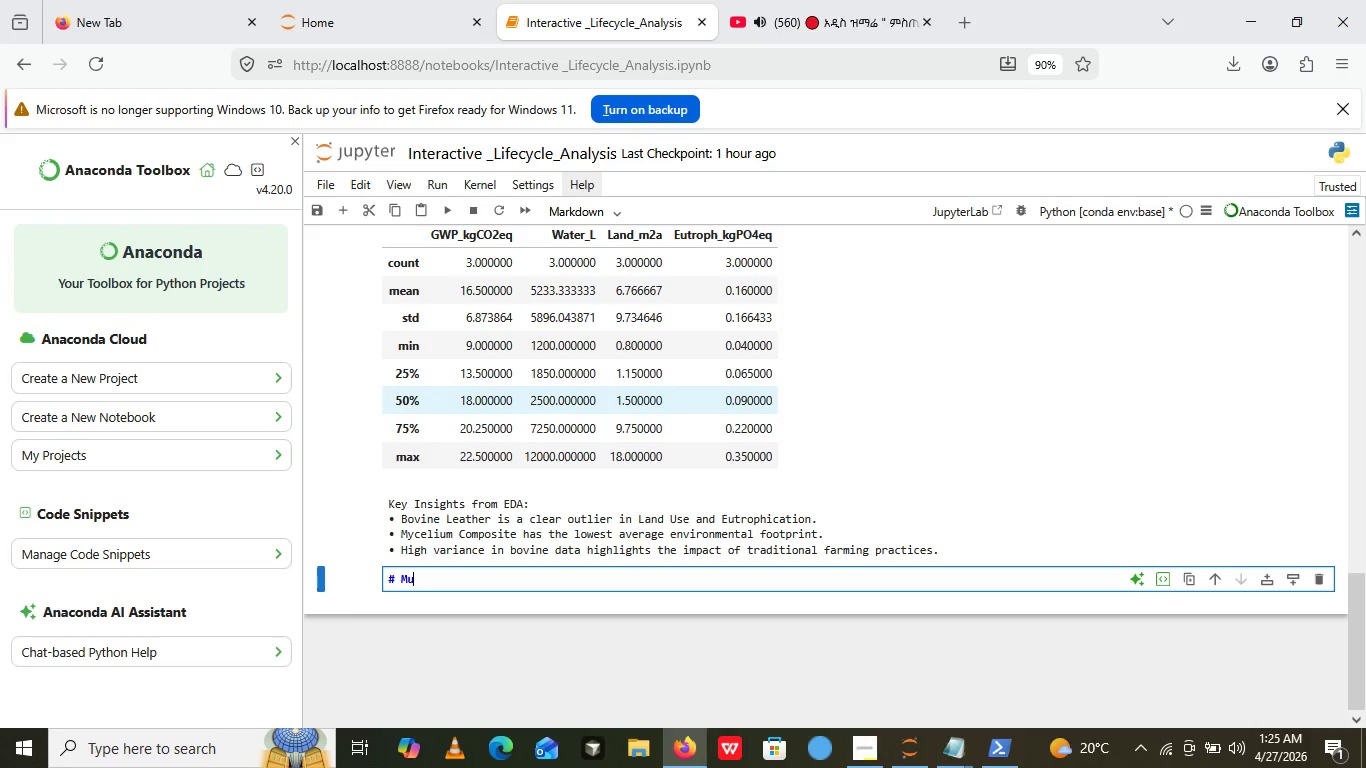 
type(Mult)
key(Backspace)
key(Backspace)
type(lti )
key(Backspace)
type(-)
 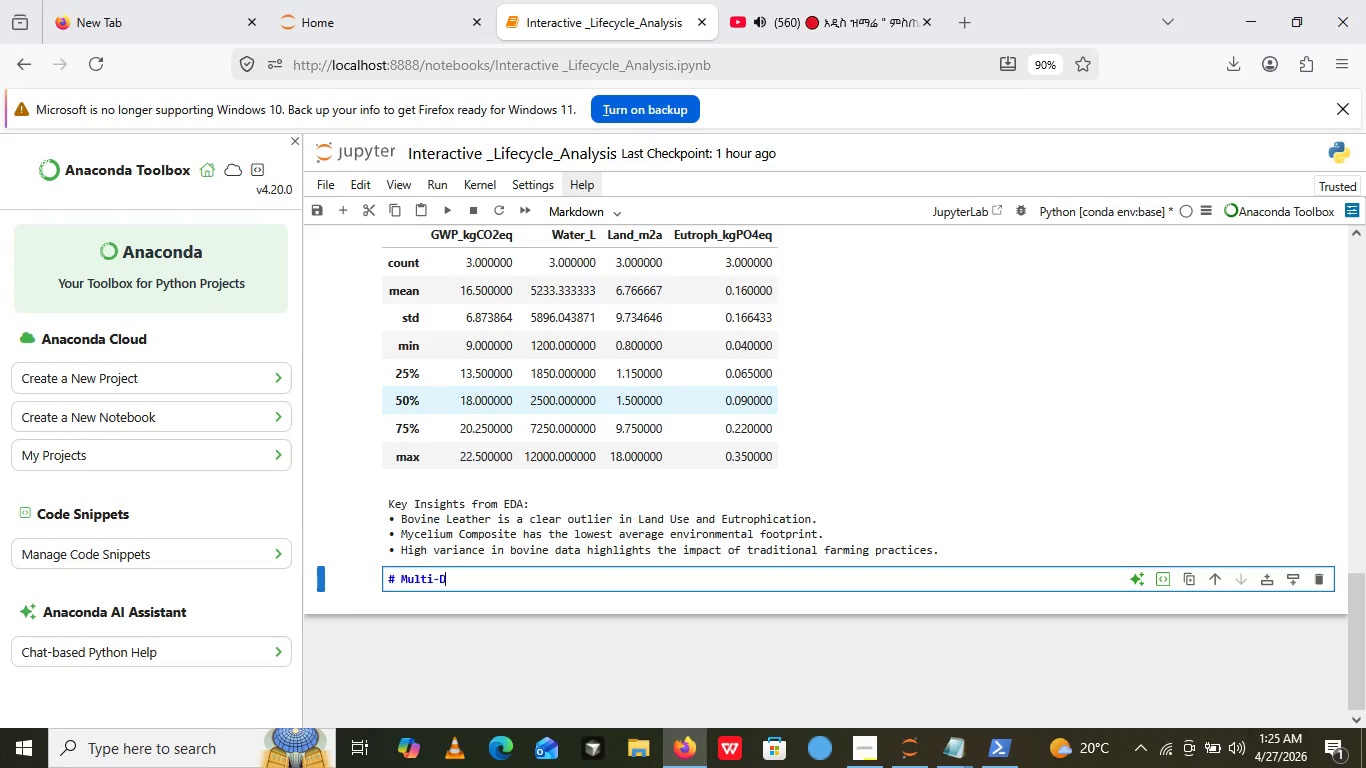 
type(Dimenstional Sstan)
key(Backspace)
type(inable)
key(Backspace)
type(ity footprint ())
 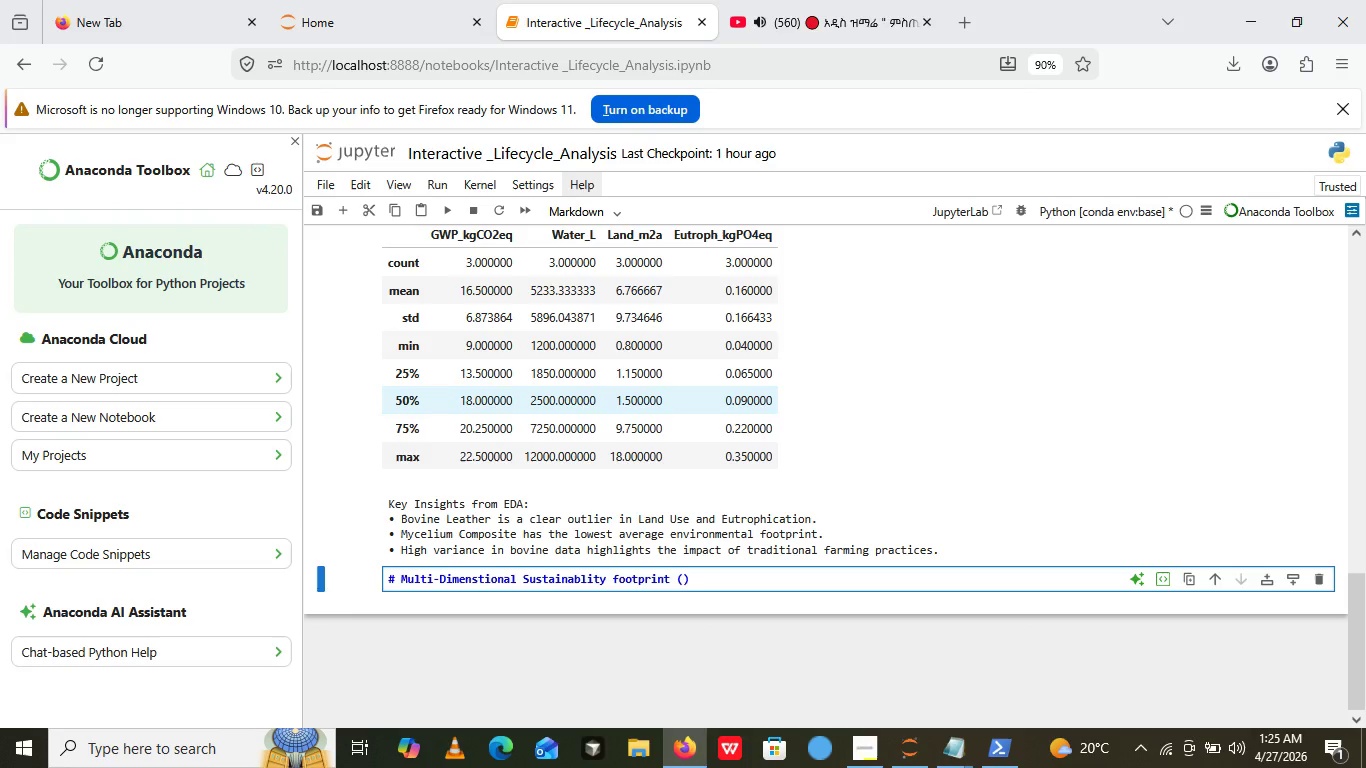 
 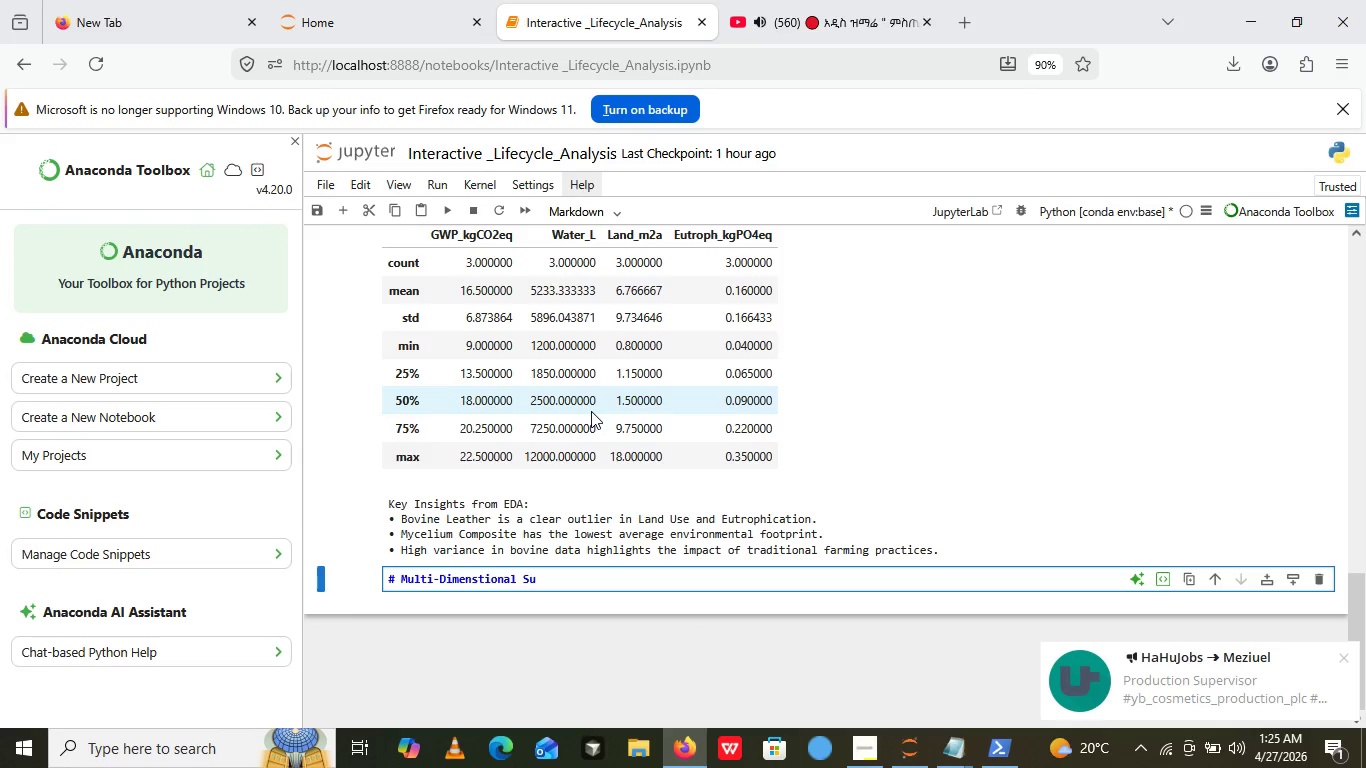 
hold_key(key=U, duration=0.31)
 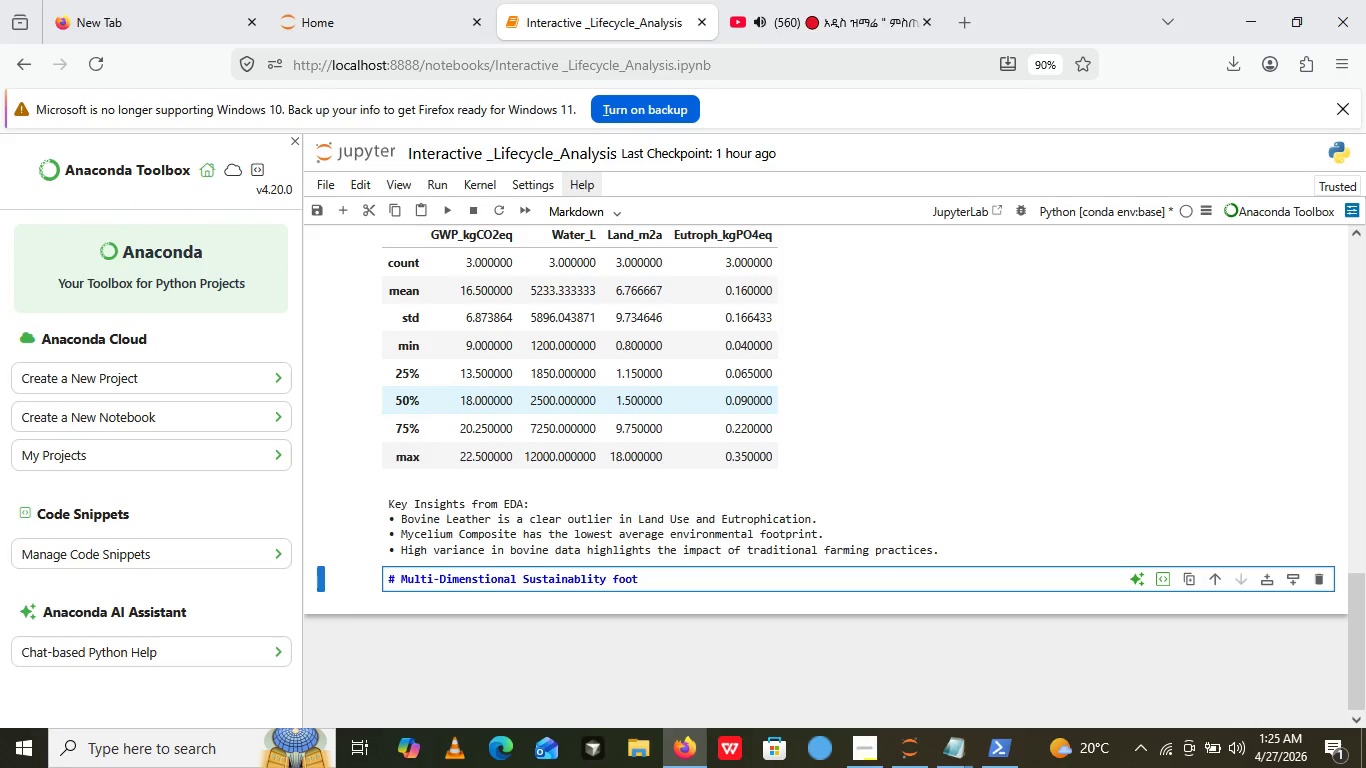 
key(ArrowLeft)
 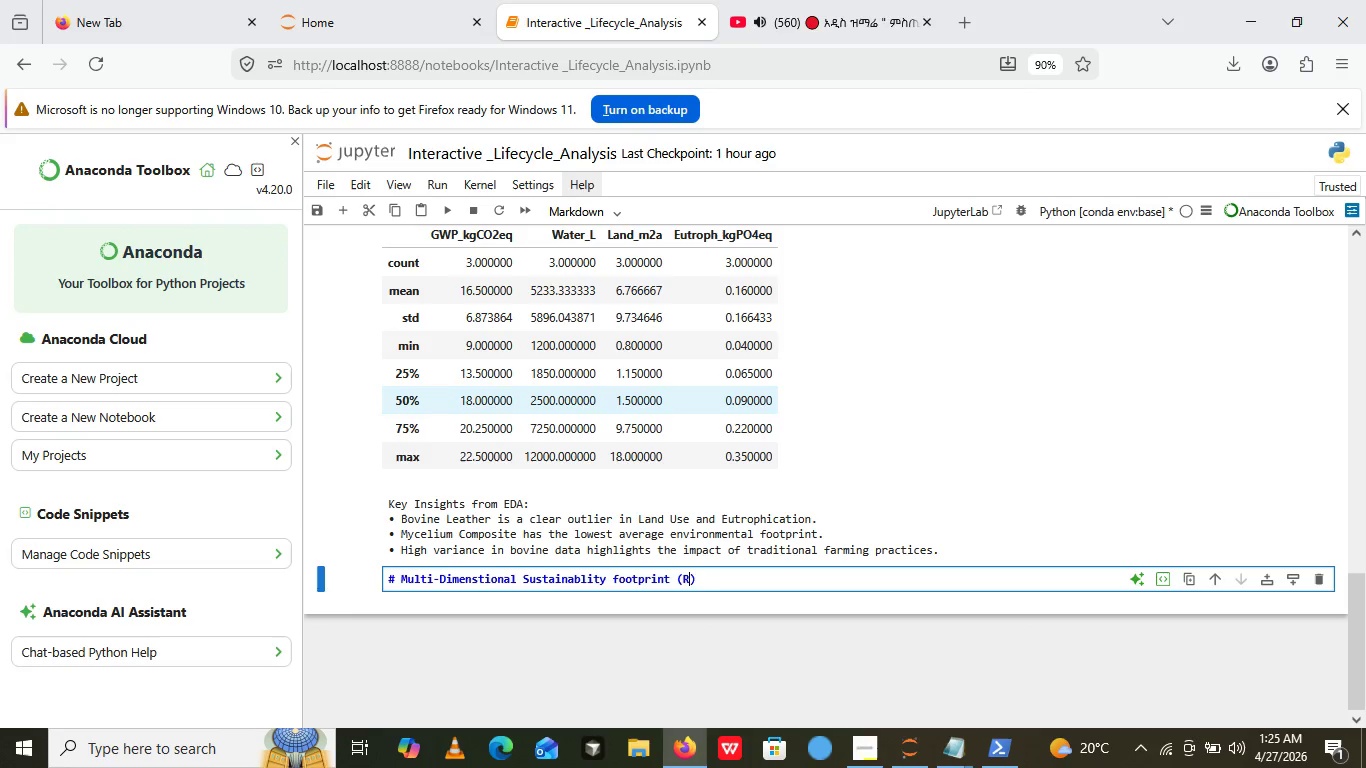 
type(Rader)
 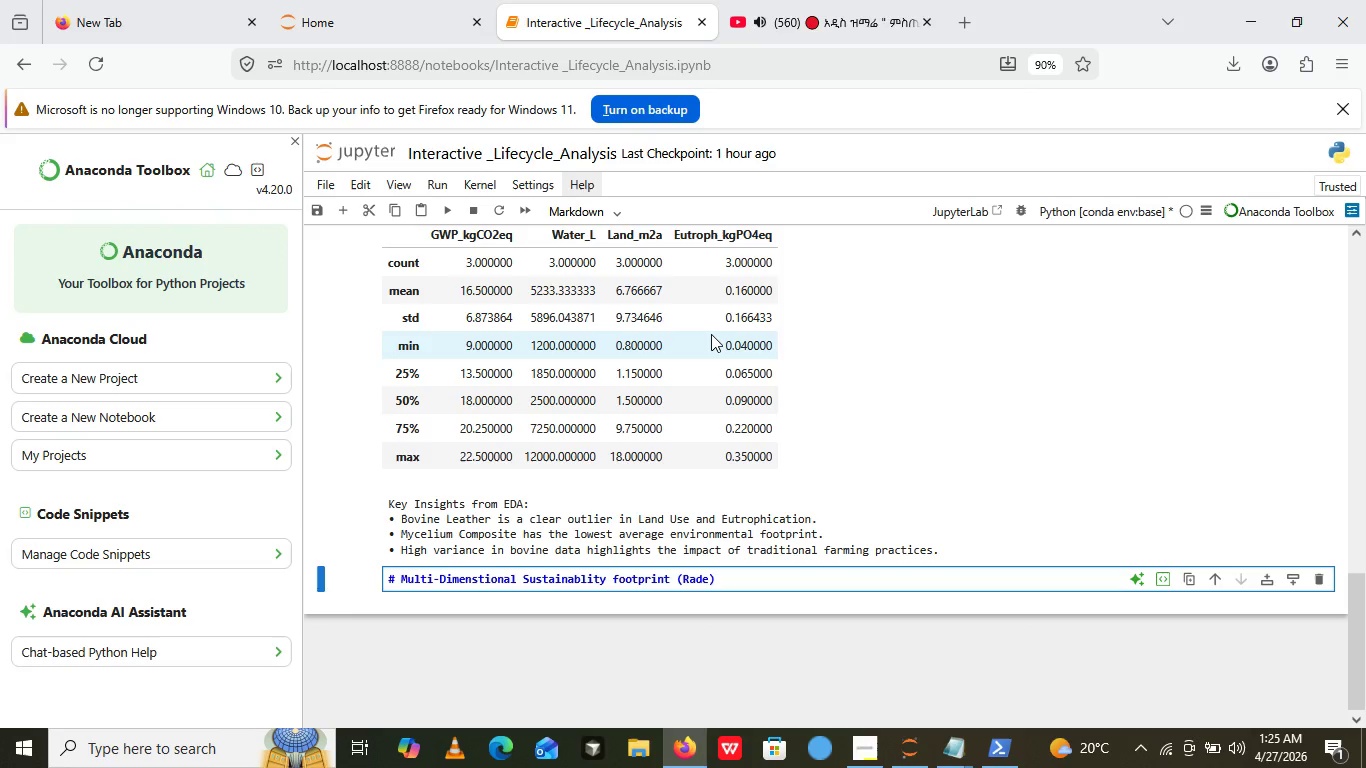 
key(Backspace)
key(Backspace)
type(ar Chart)
 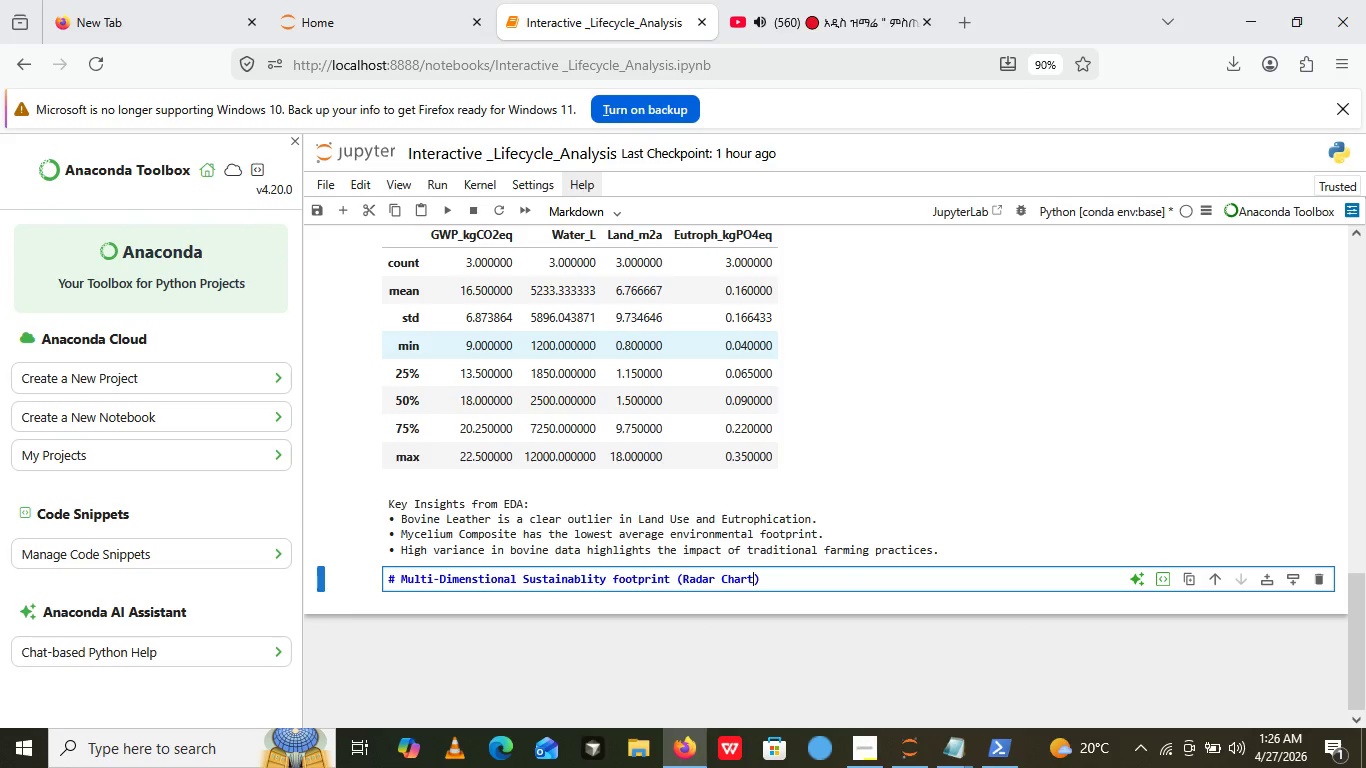 
wait(10.14)
 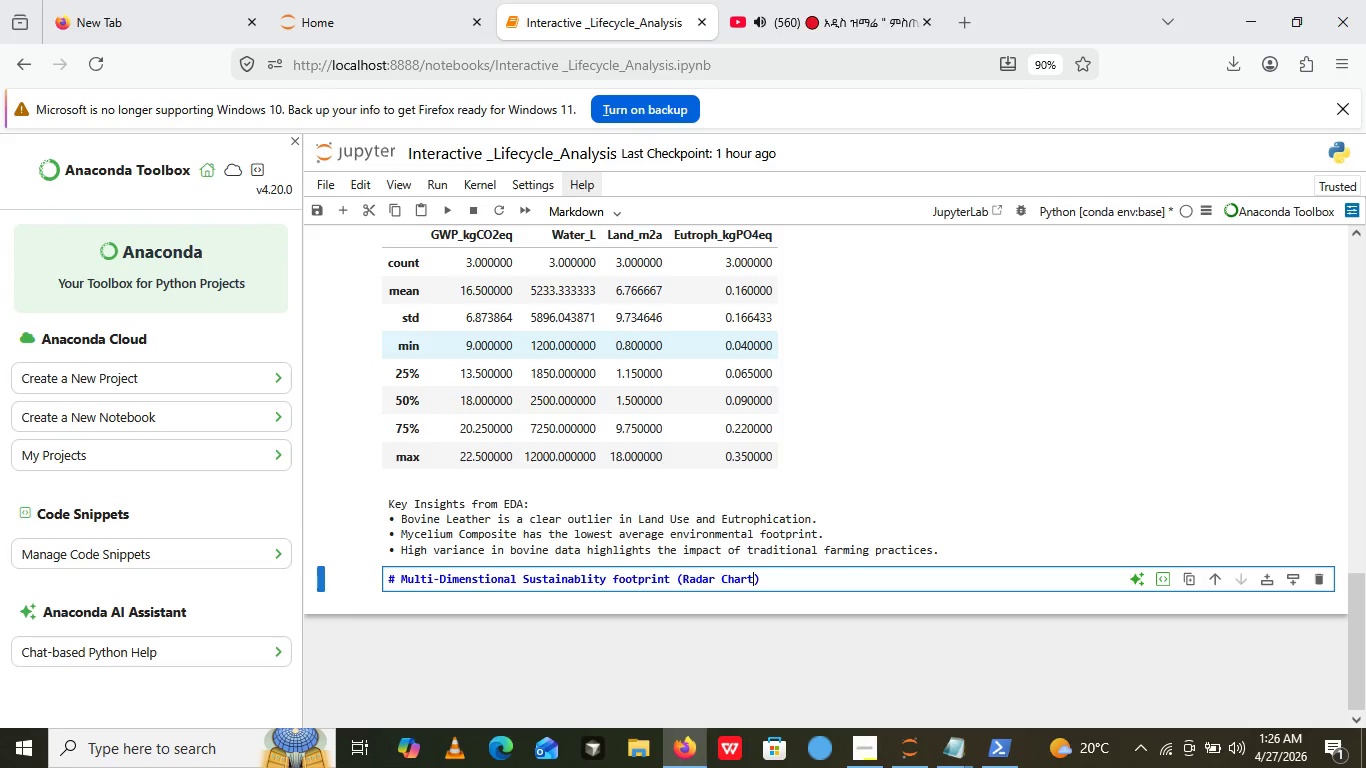 
key(End)
 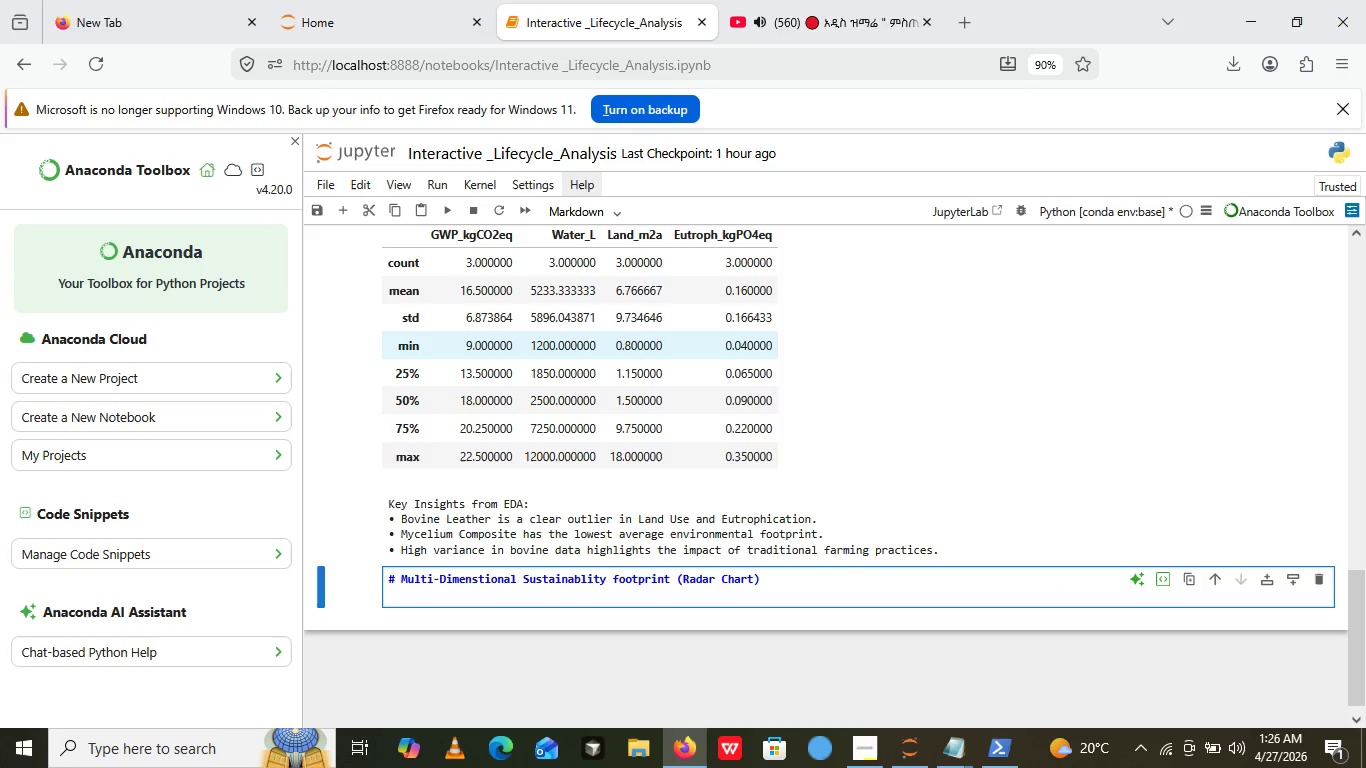 
key(Enter)
 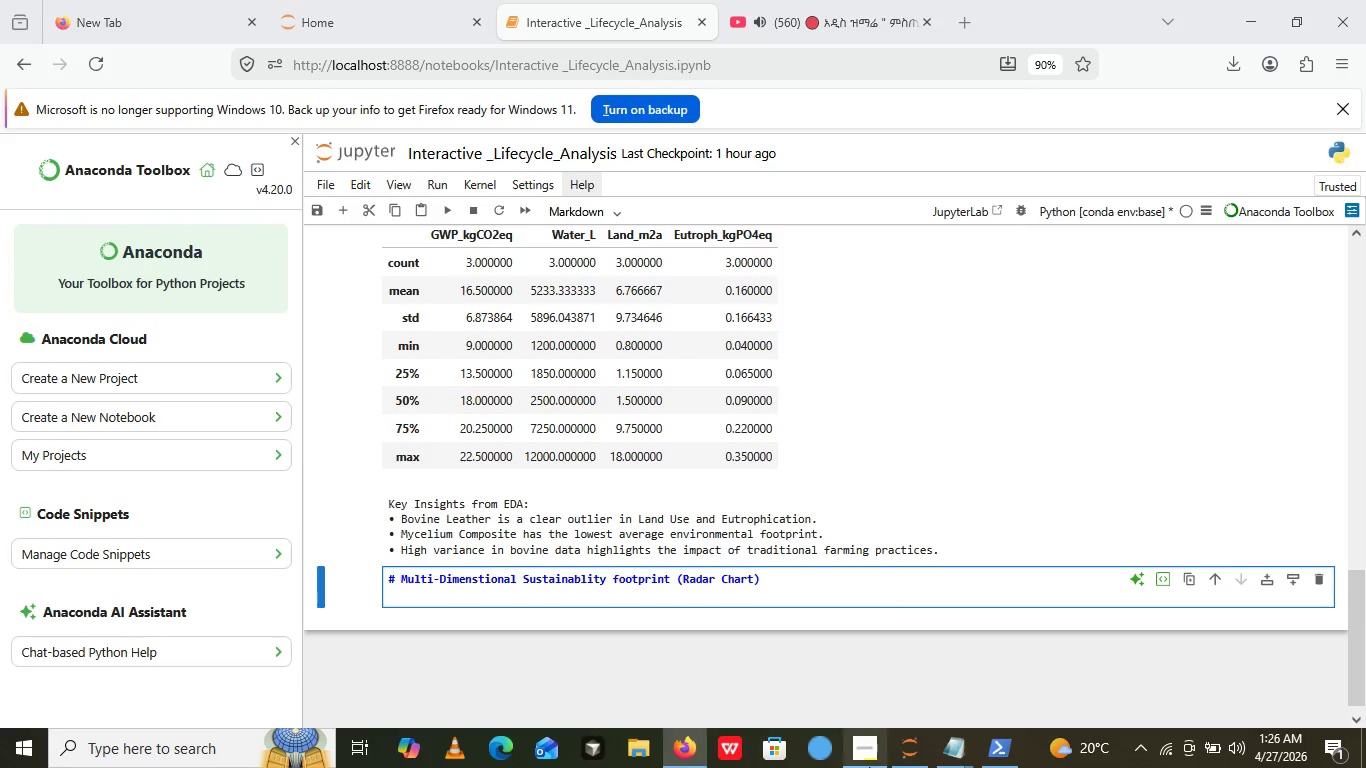 
left_click([869, 767])